 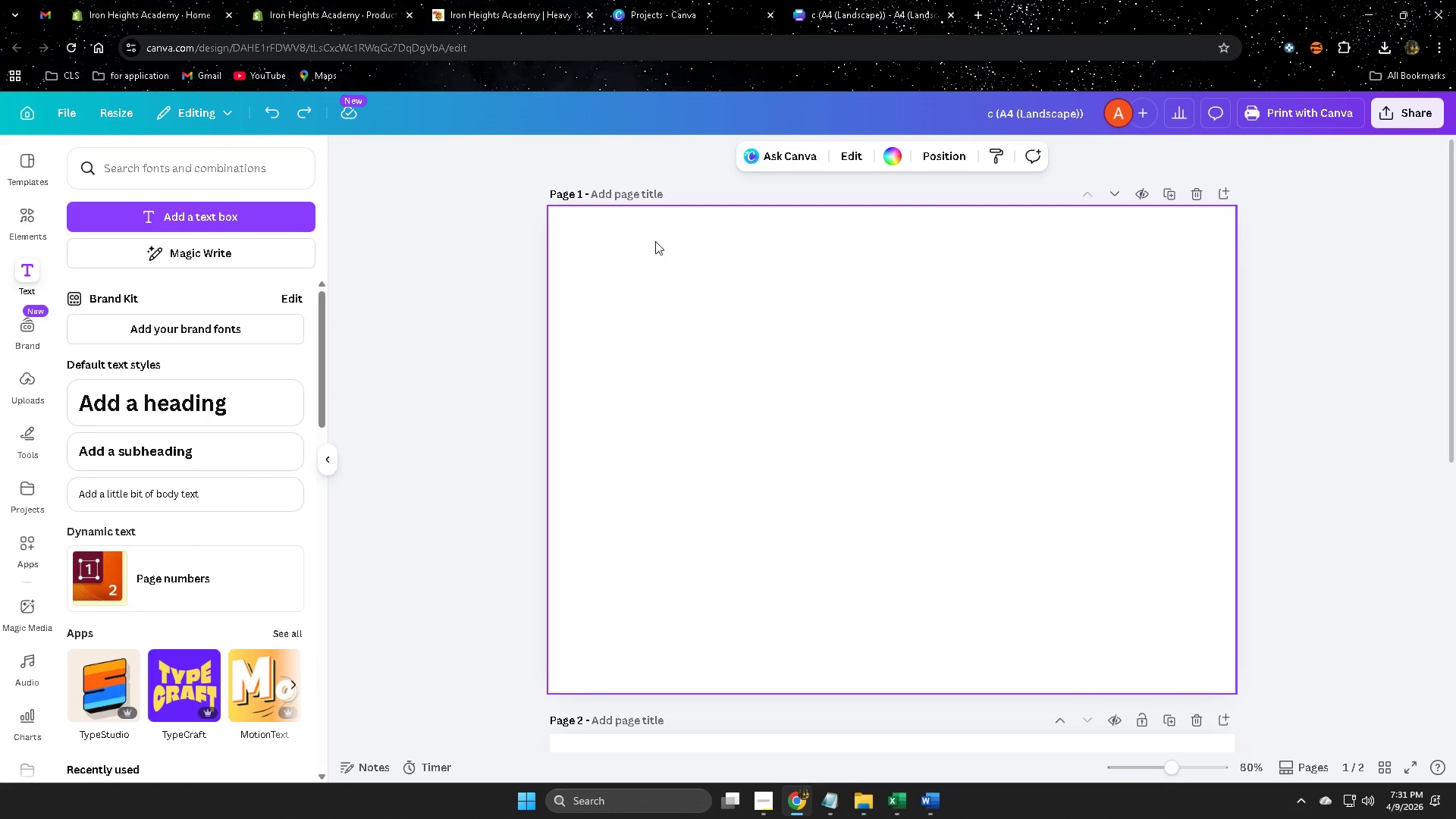 
double_click([655, 241])
 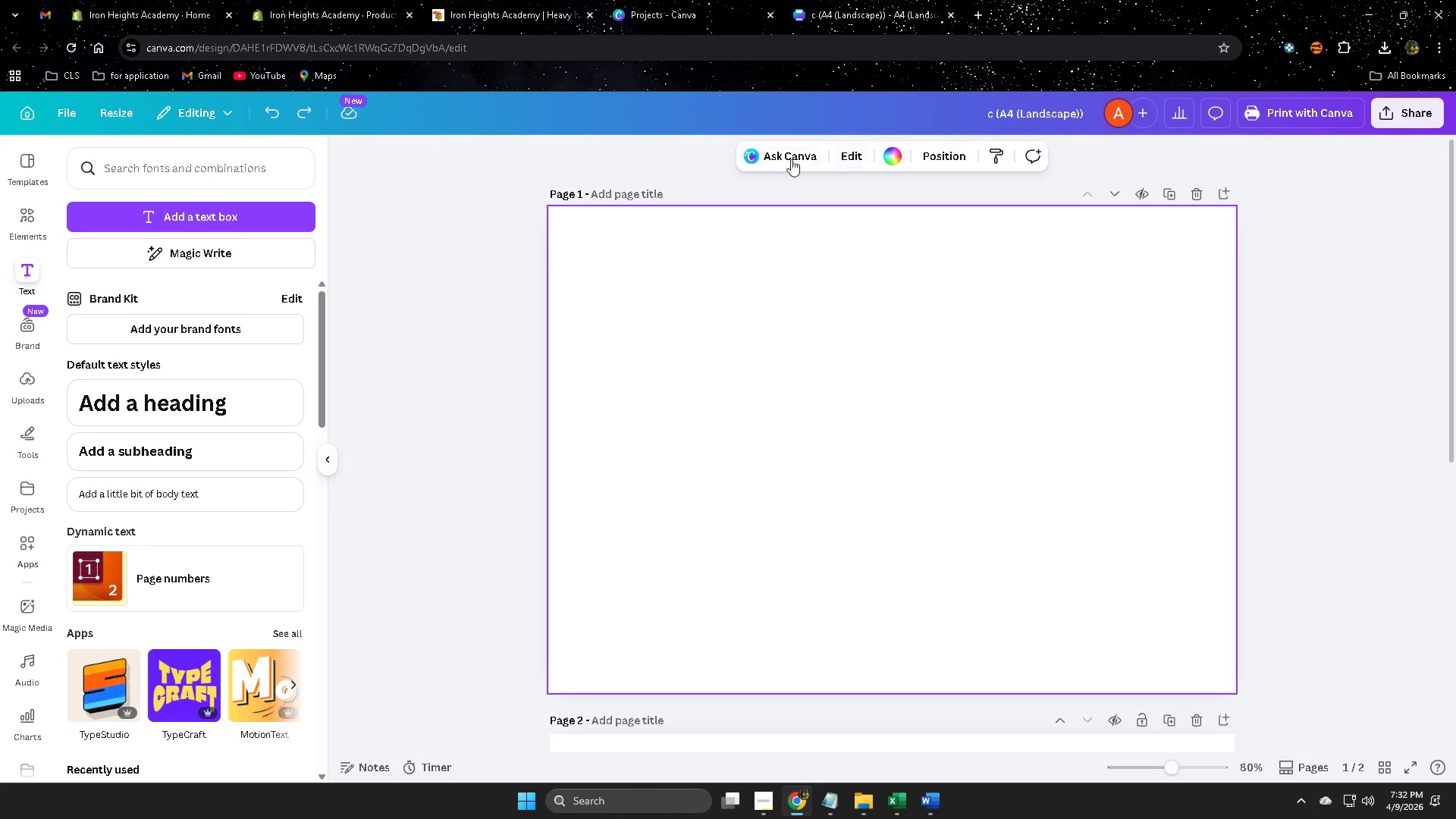 
wait(5.75)
 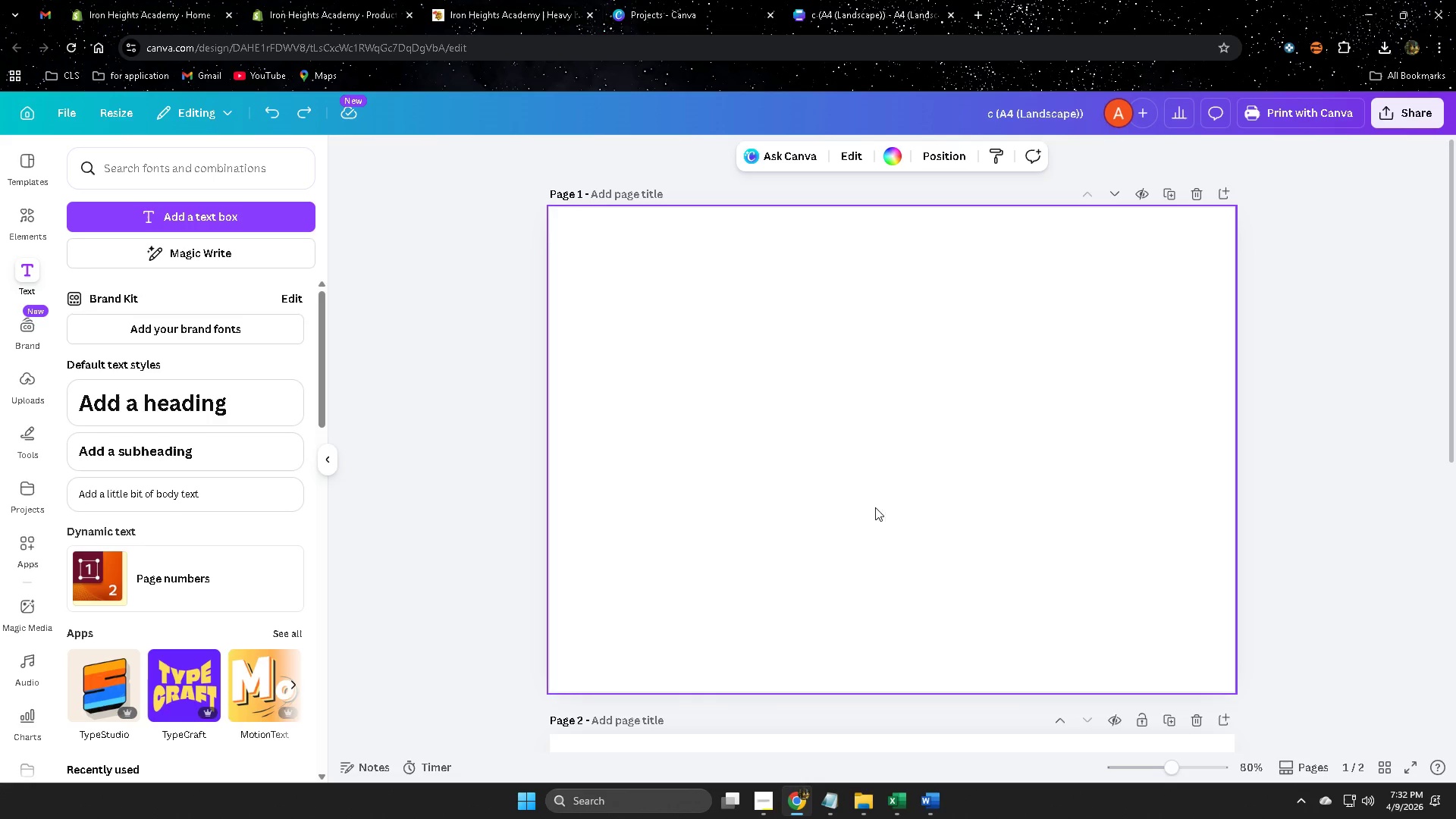 
left_click([200, 215])
 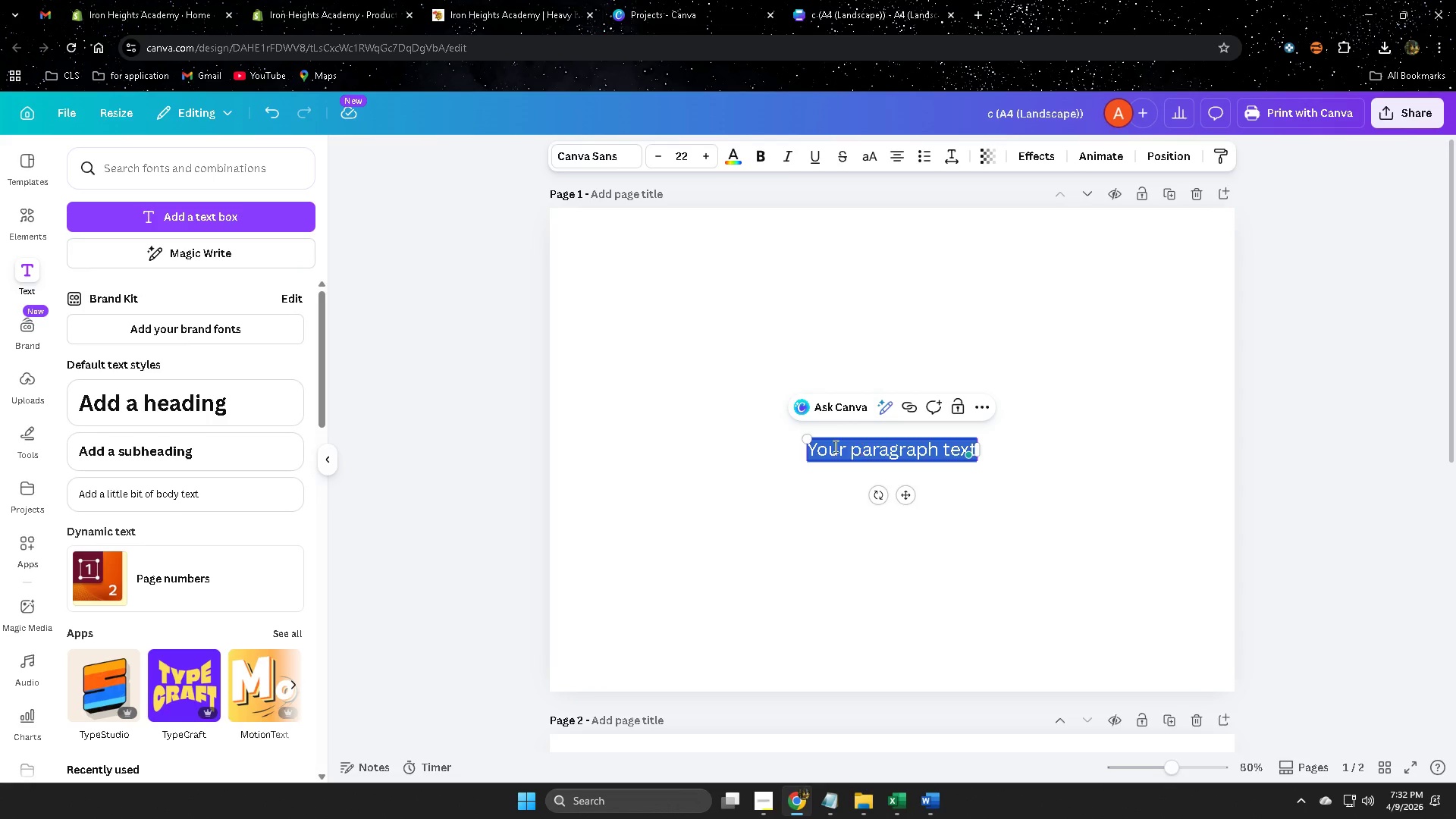 
left_click_drag(start_coordinate=[807, 439], to_coordinate=[772, 376])
 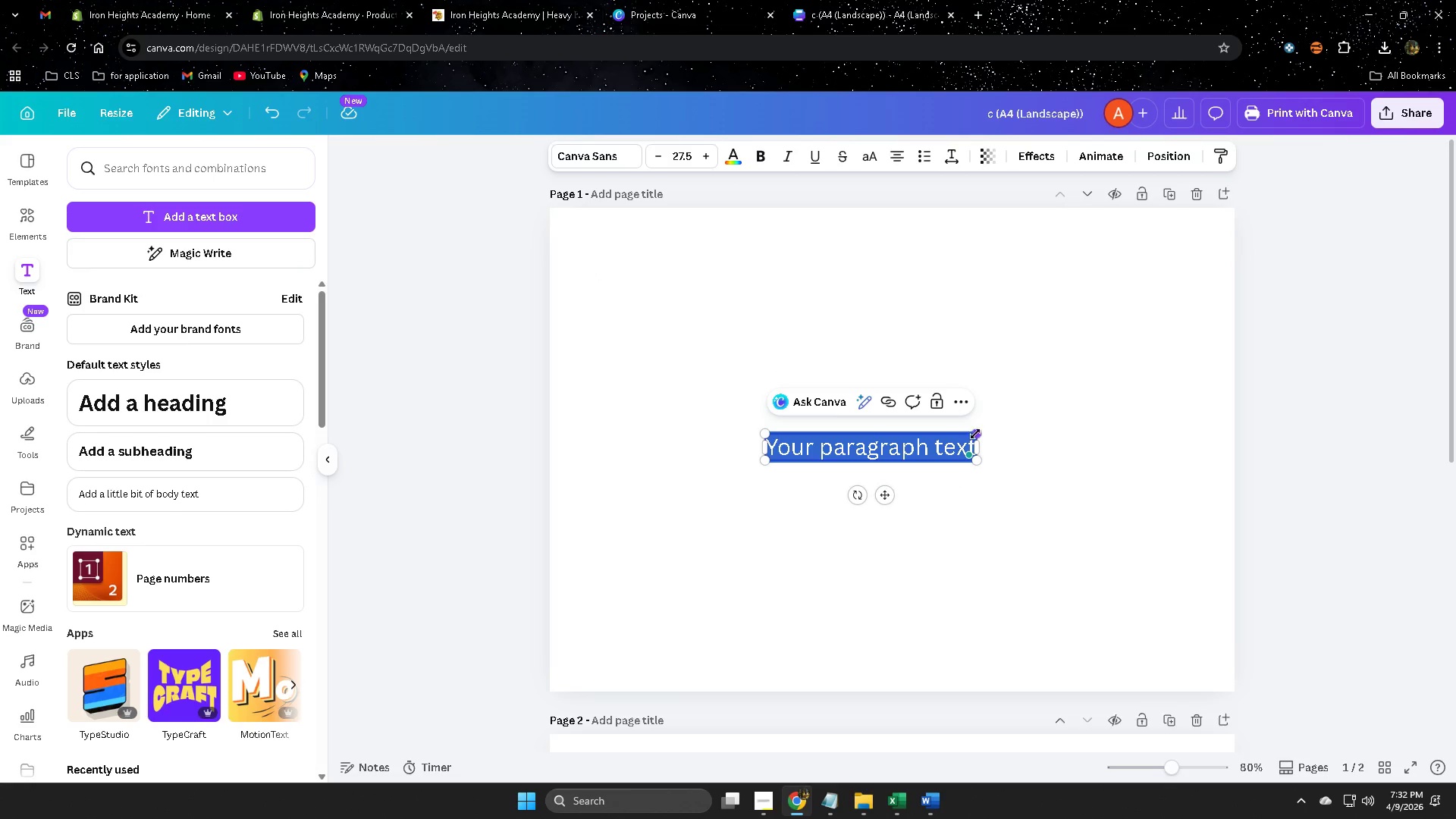 
left_click_drag(start_coordinate=[976, 430], to_coordinate=[889, 422])
 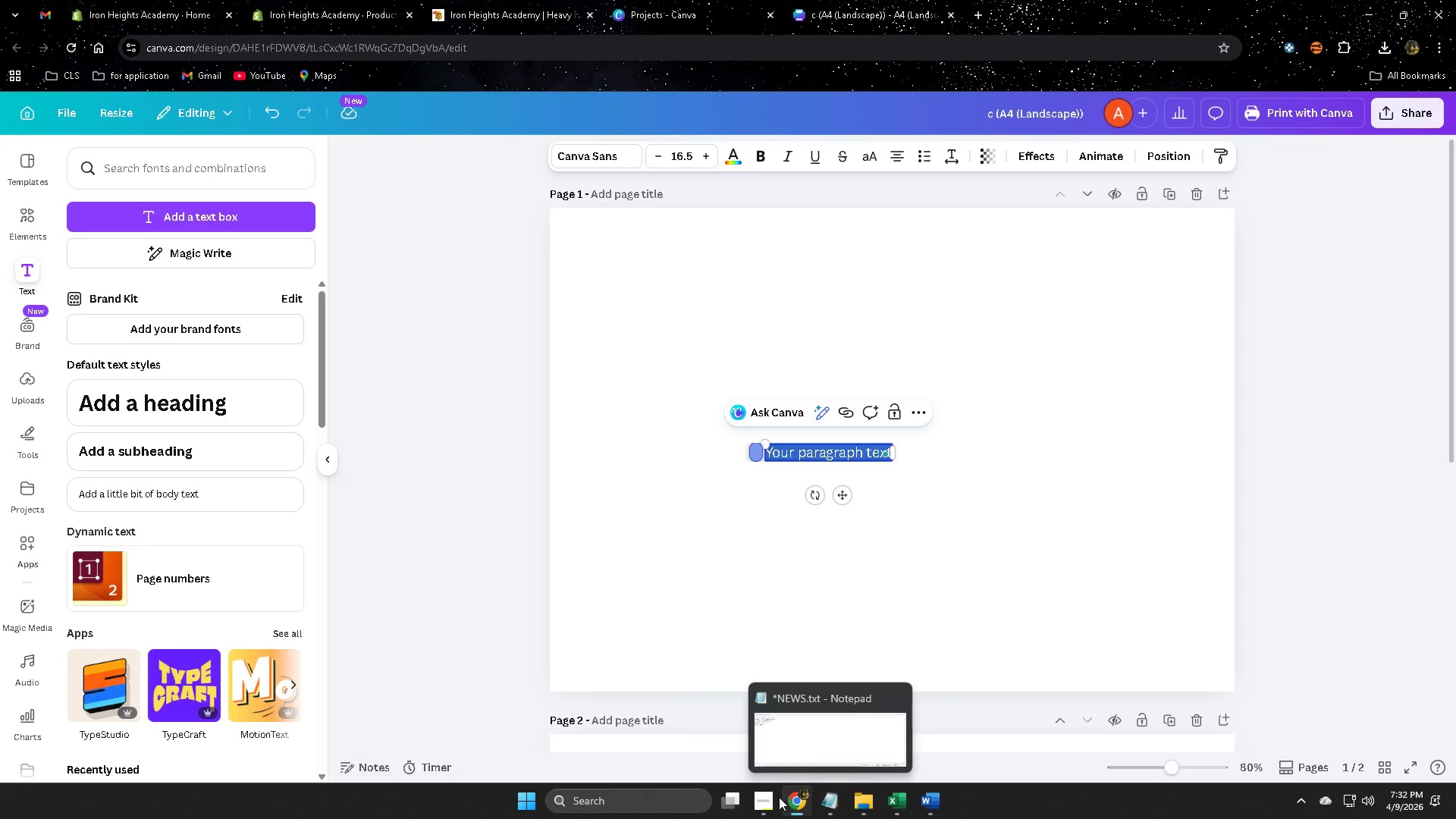 
left_click([755, 740])